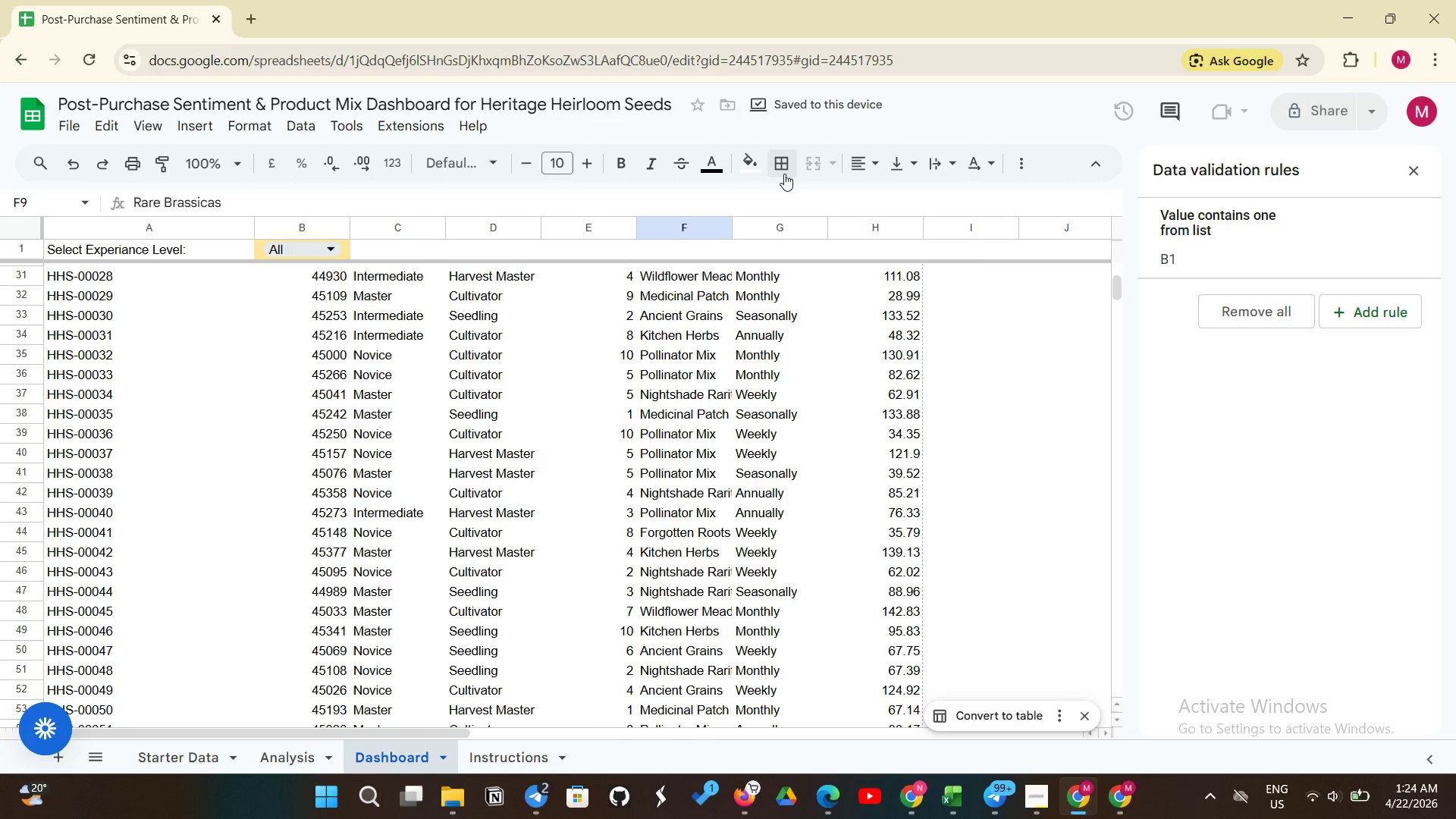 
left_click([784, 174])
 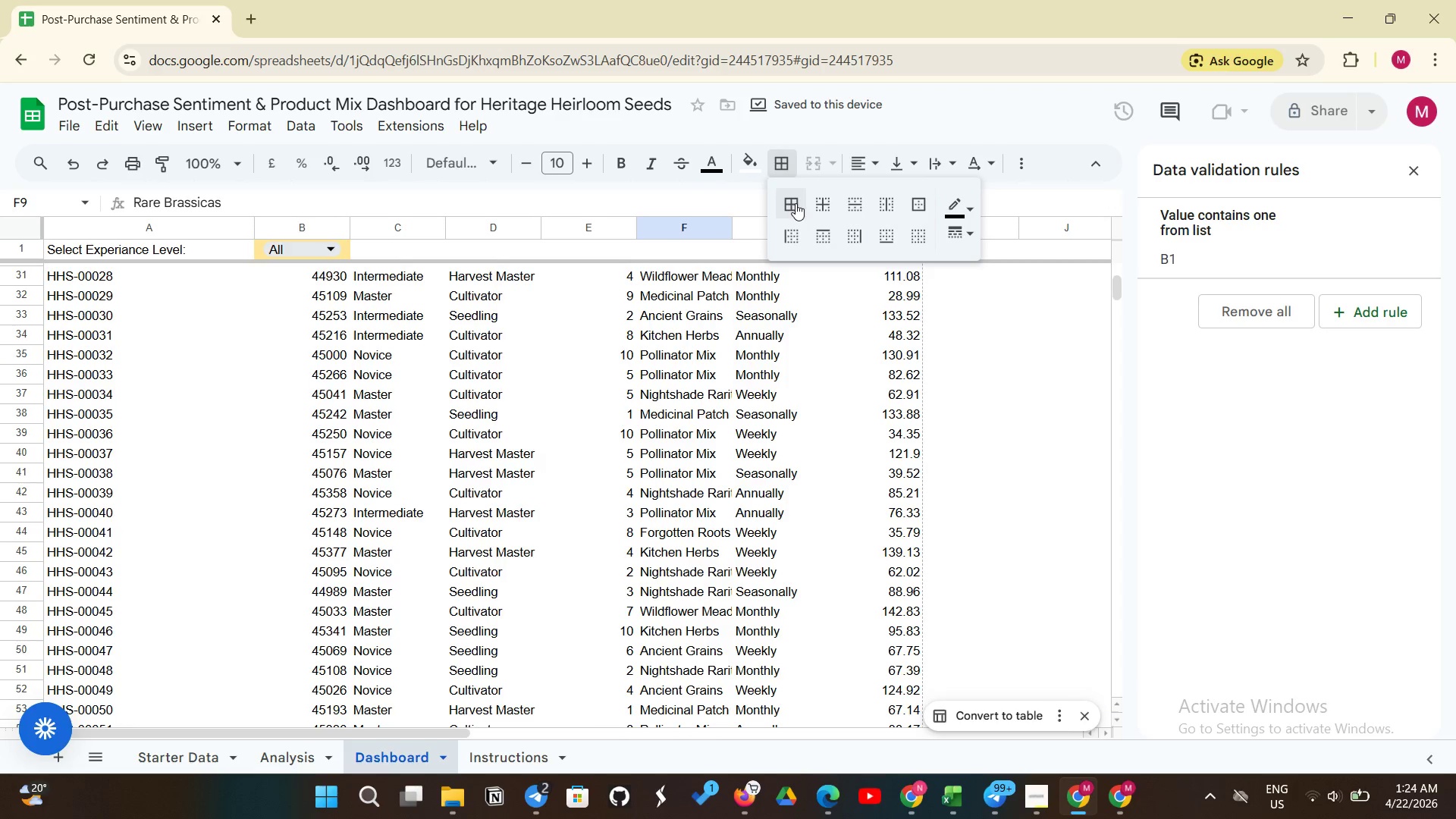 
left_click([795, 203])
 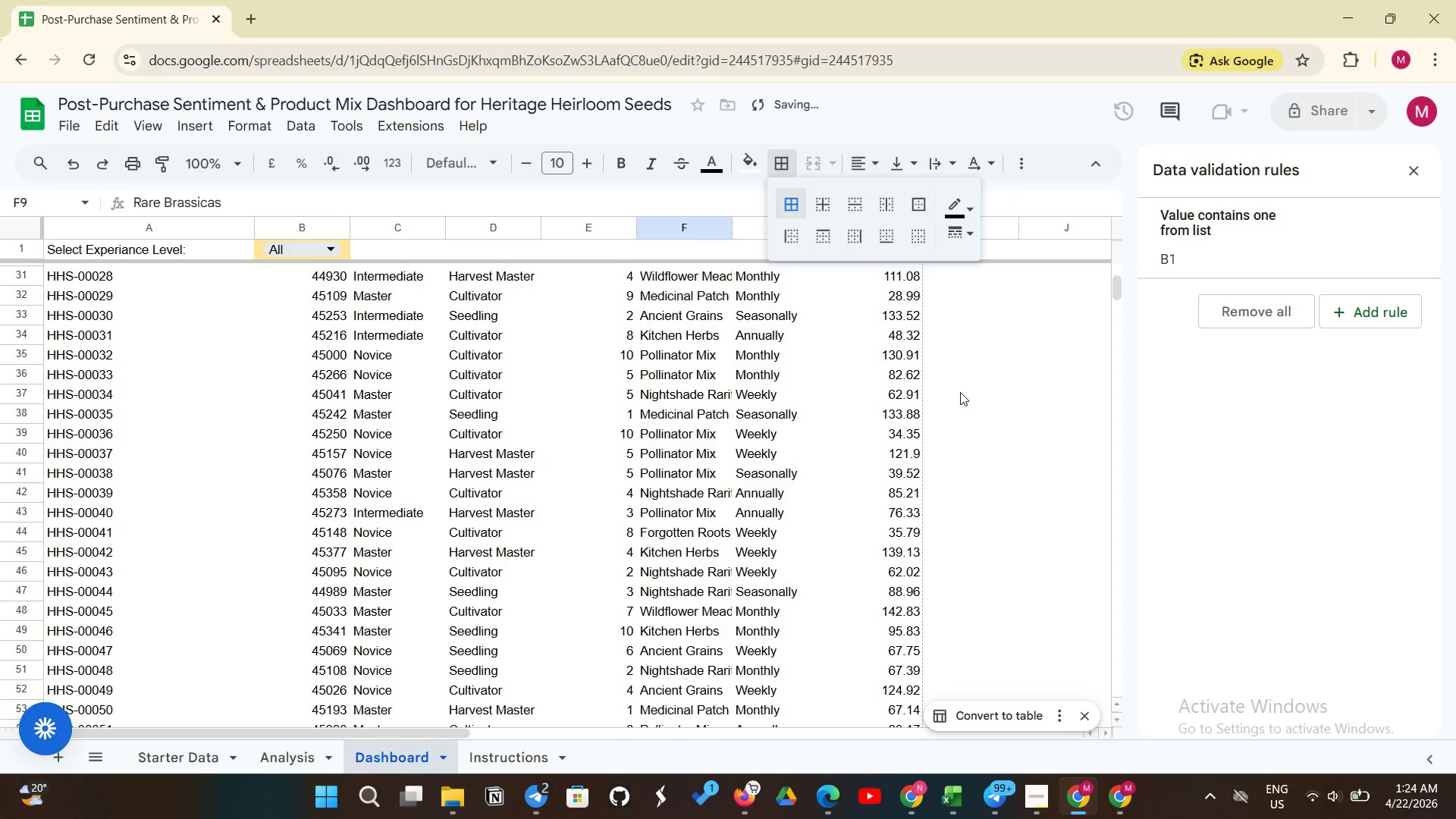 